 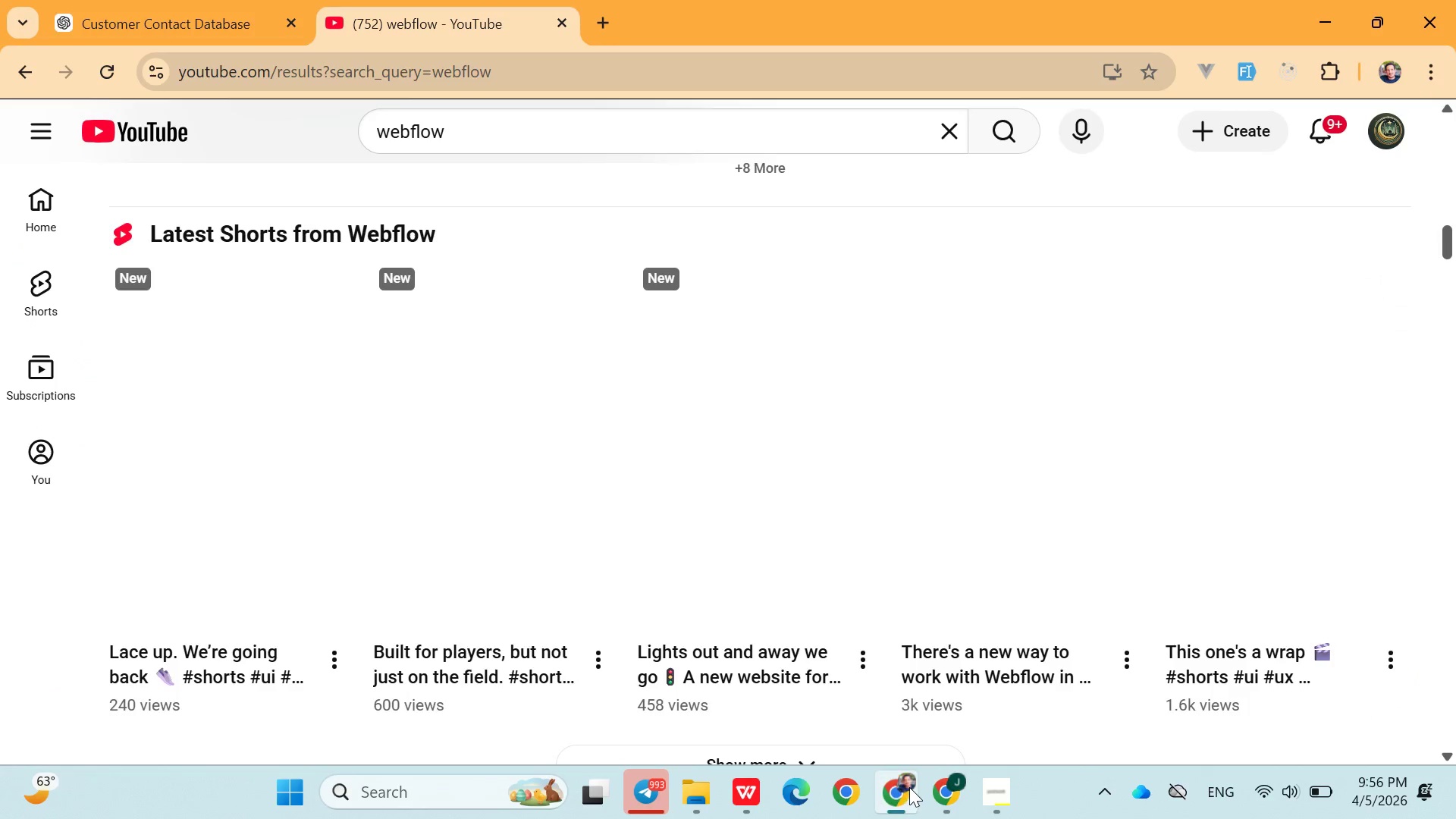 
left_click([202, 23])
 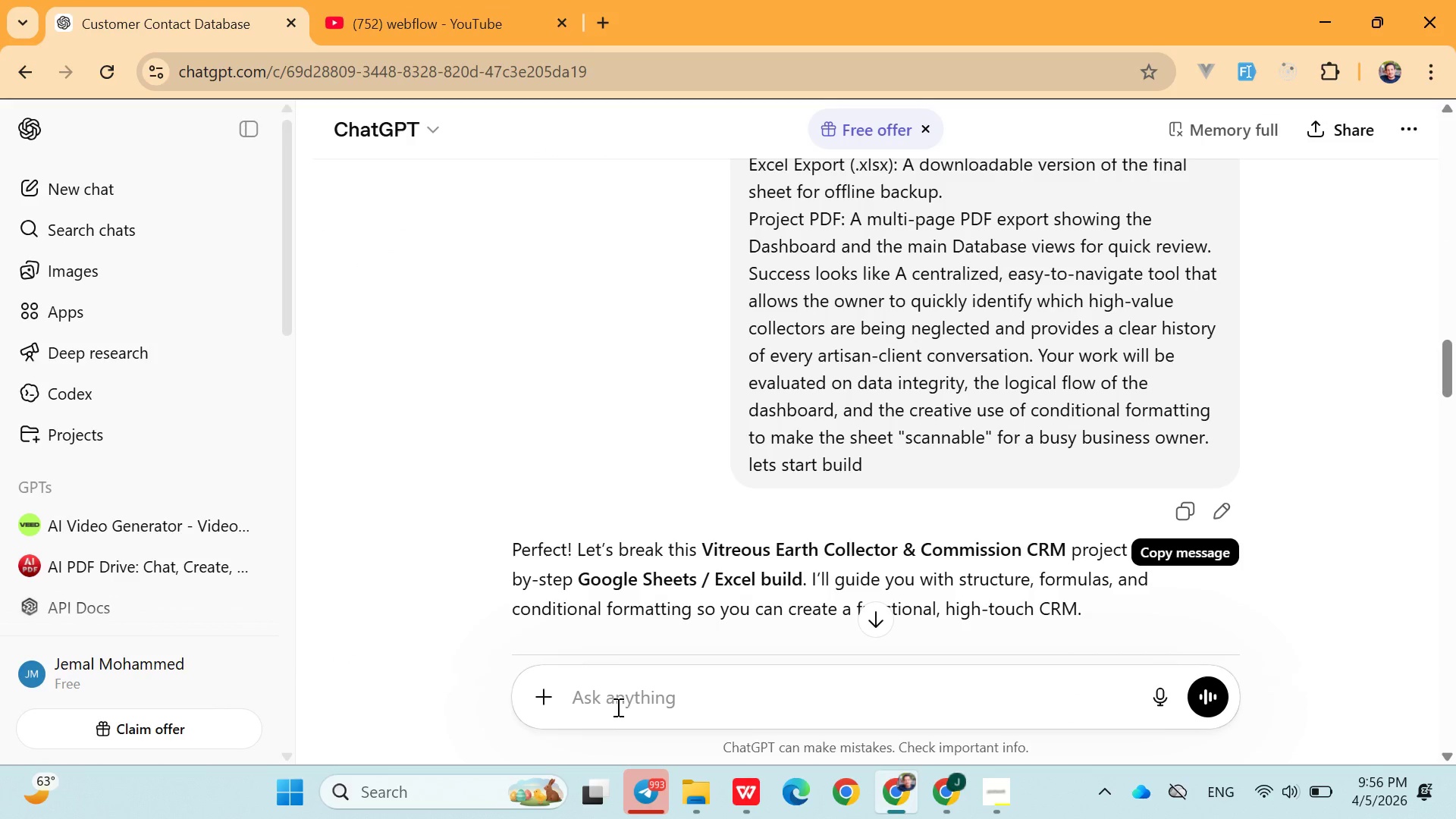 
left_click([617, 708])
 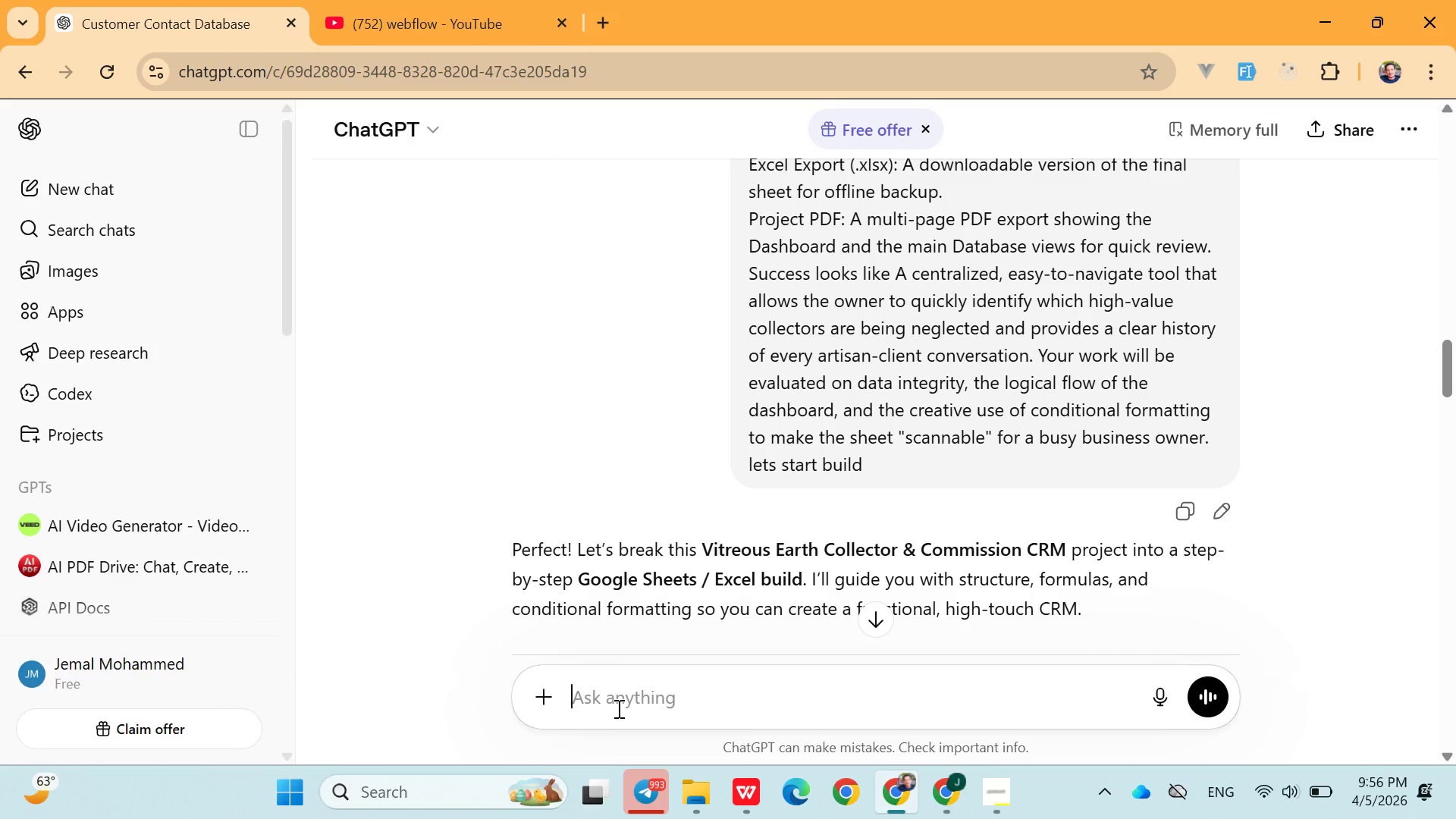 
key(Control+V)
 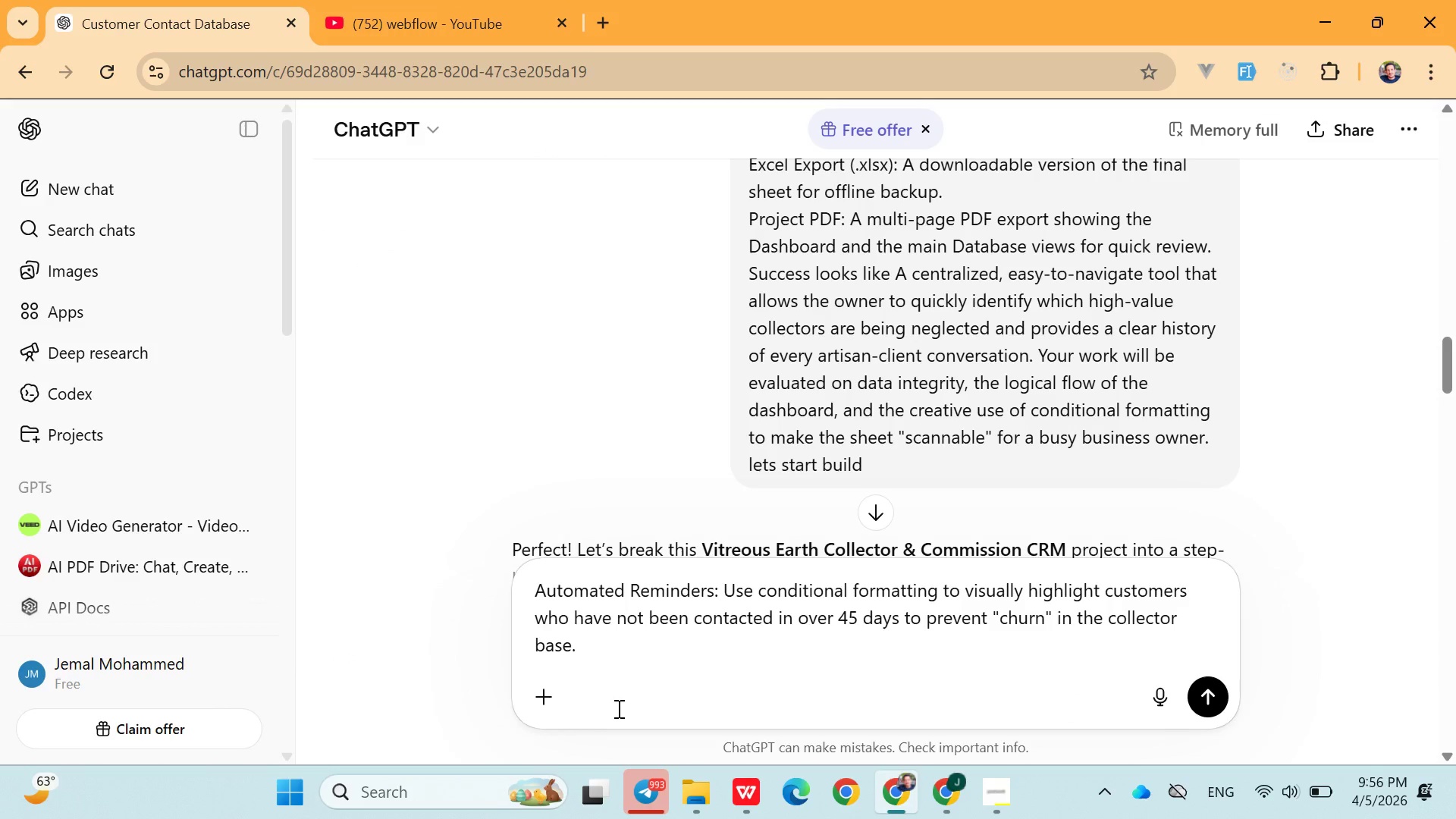 
type(  this)
 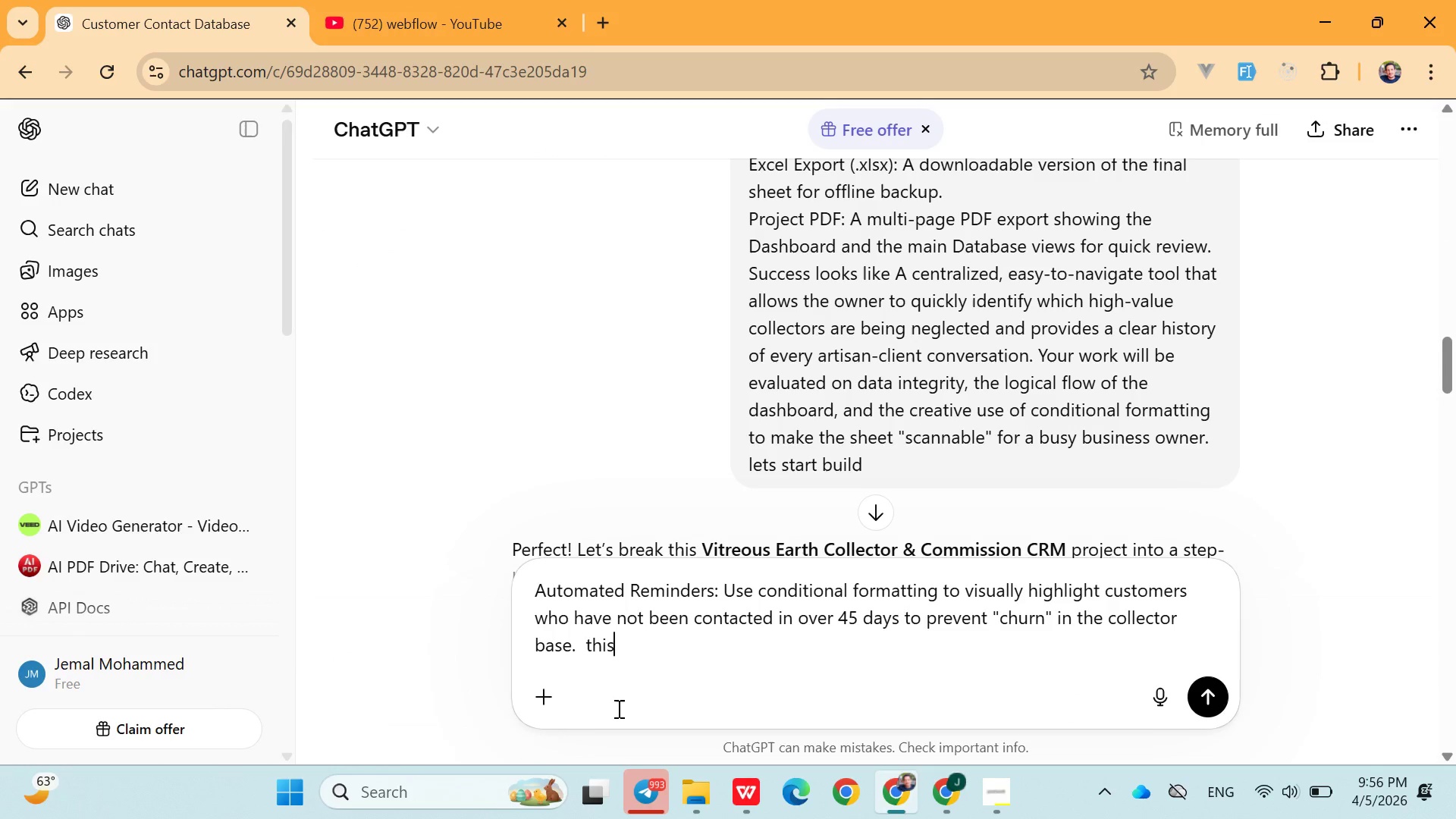 
key(Enter)
 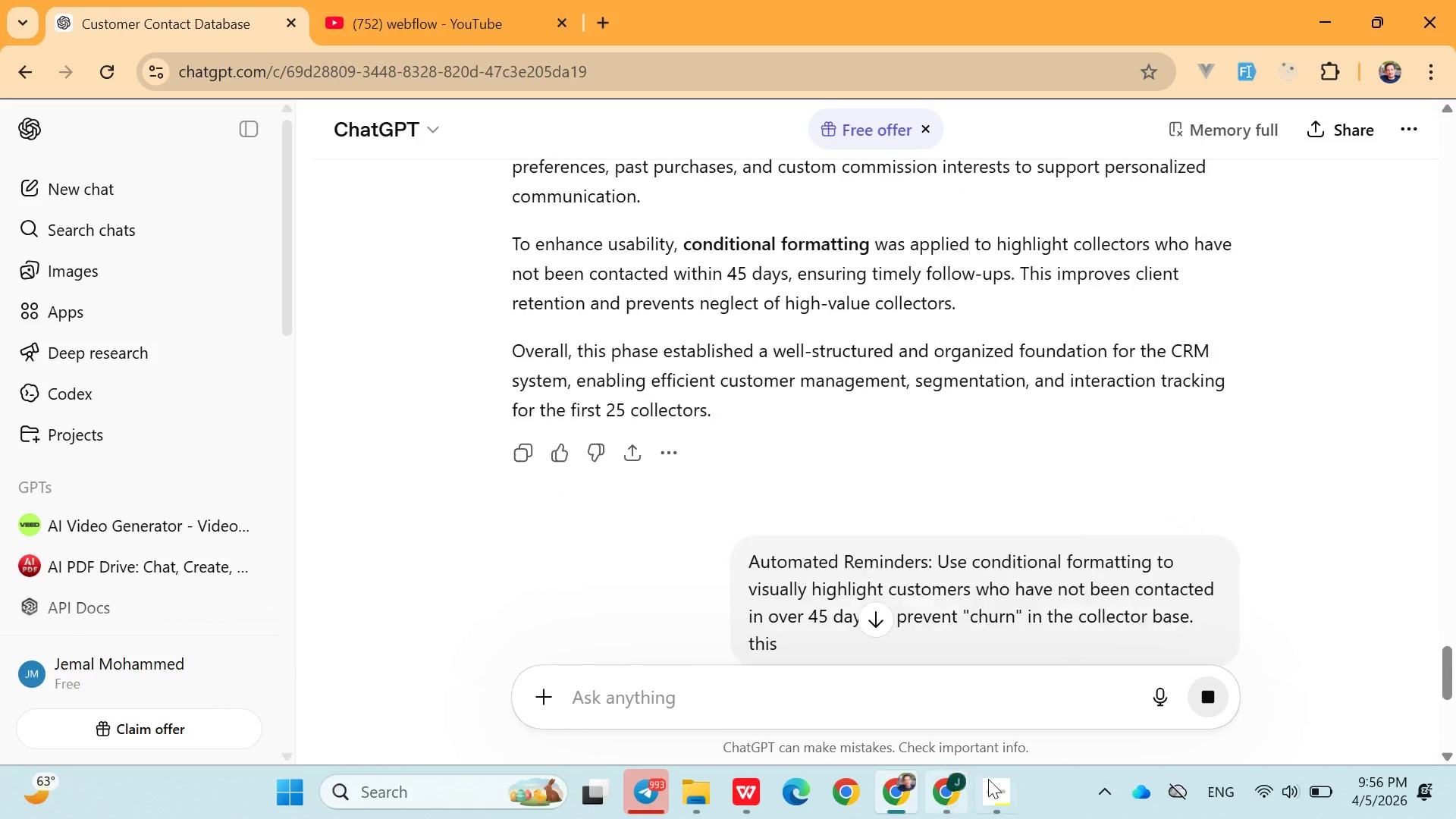 
left_click([999, 792])